 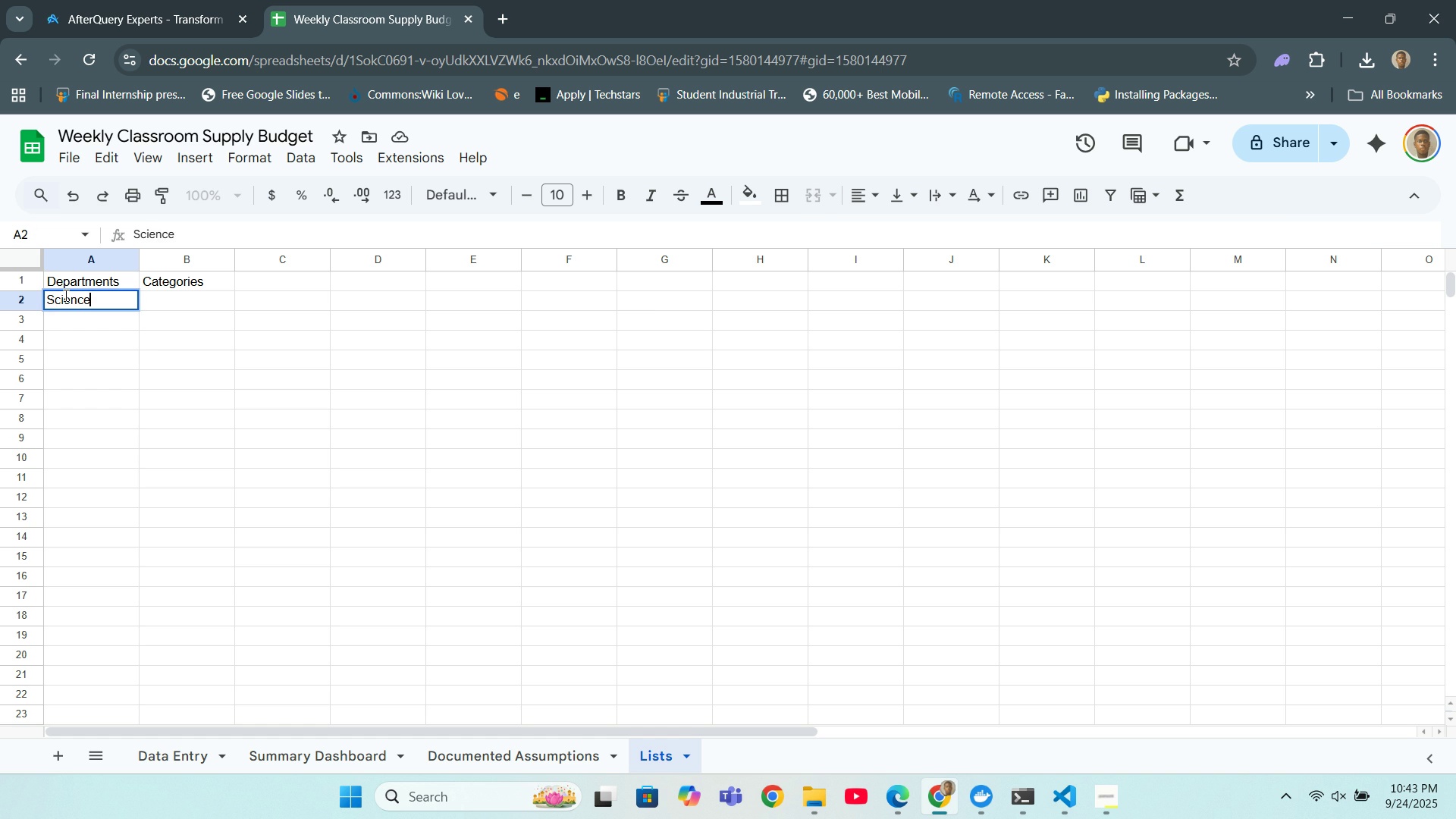 
key(Enter)
 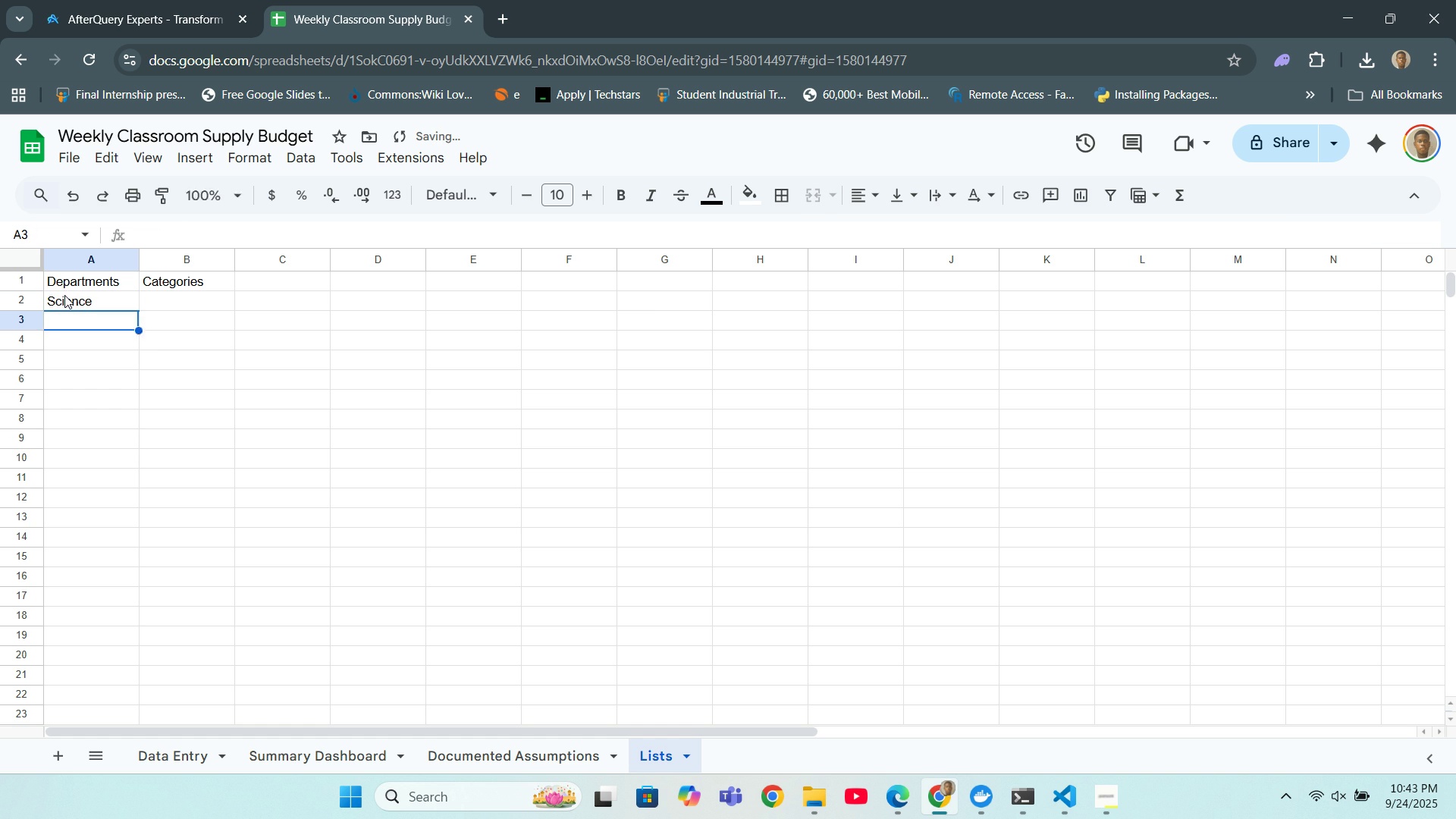 
type(Math)
 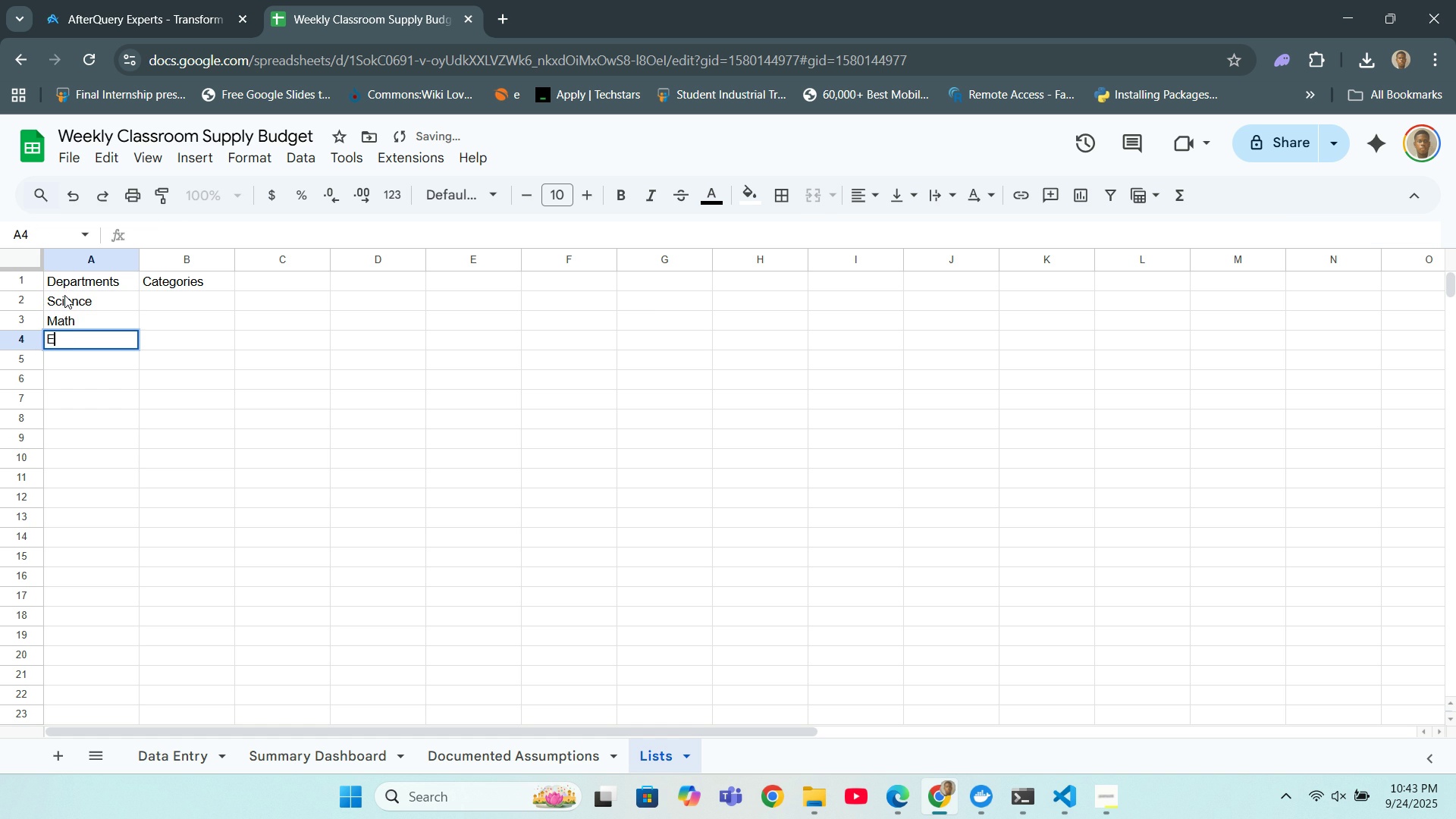 
key(Enter)
 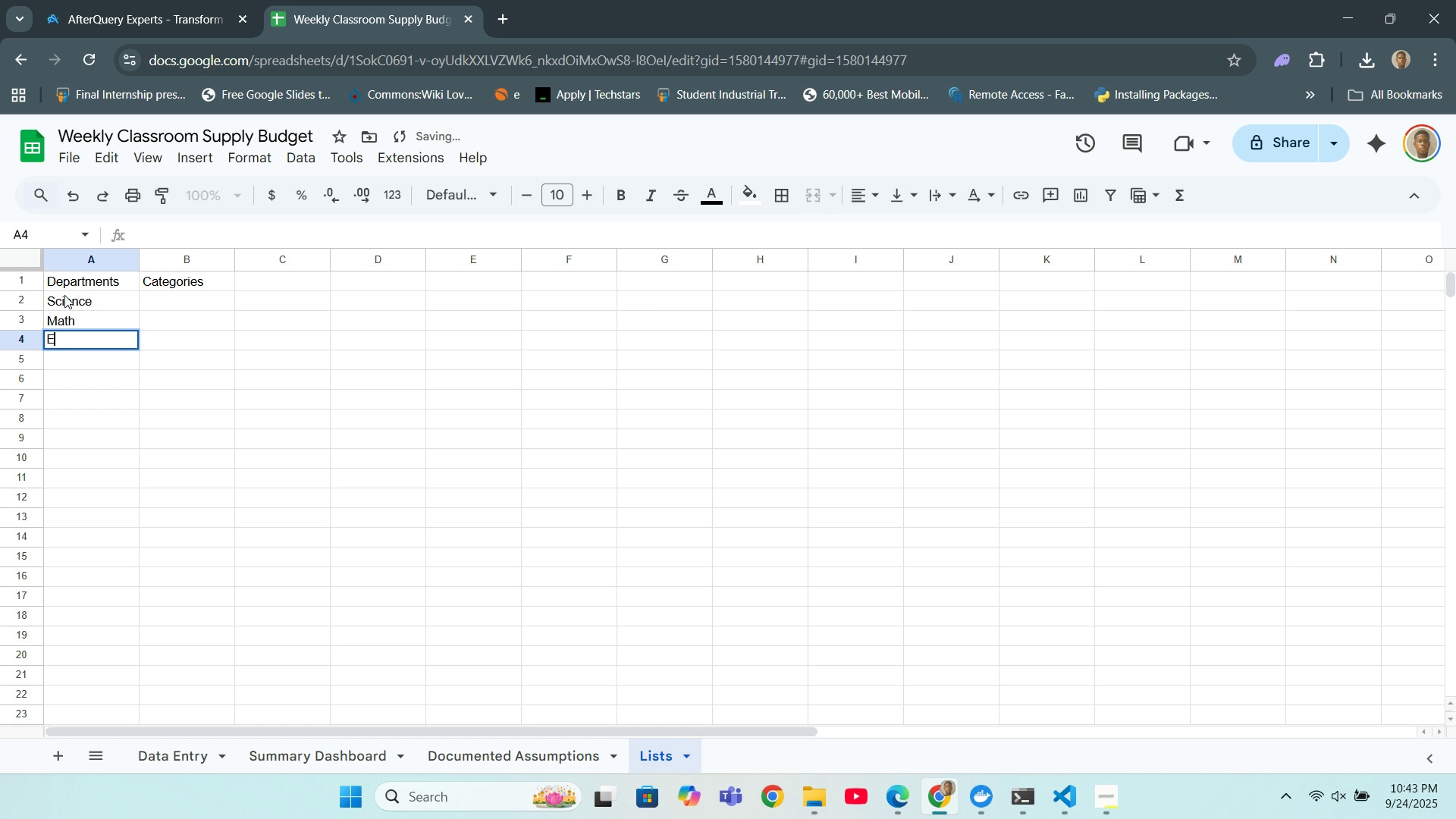 
type(English)
 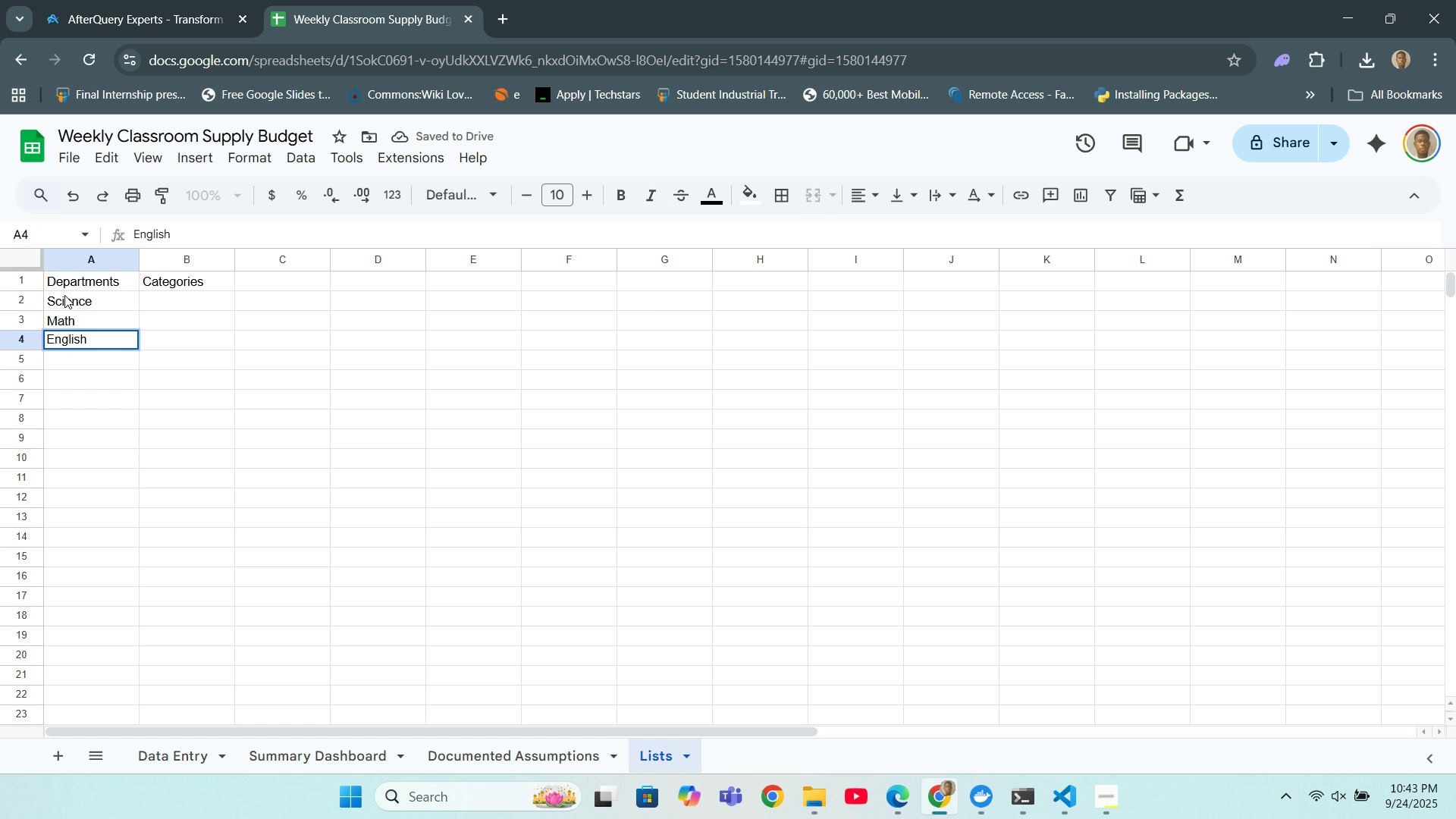 
key(Enter)
 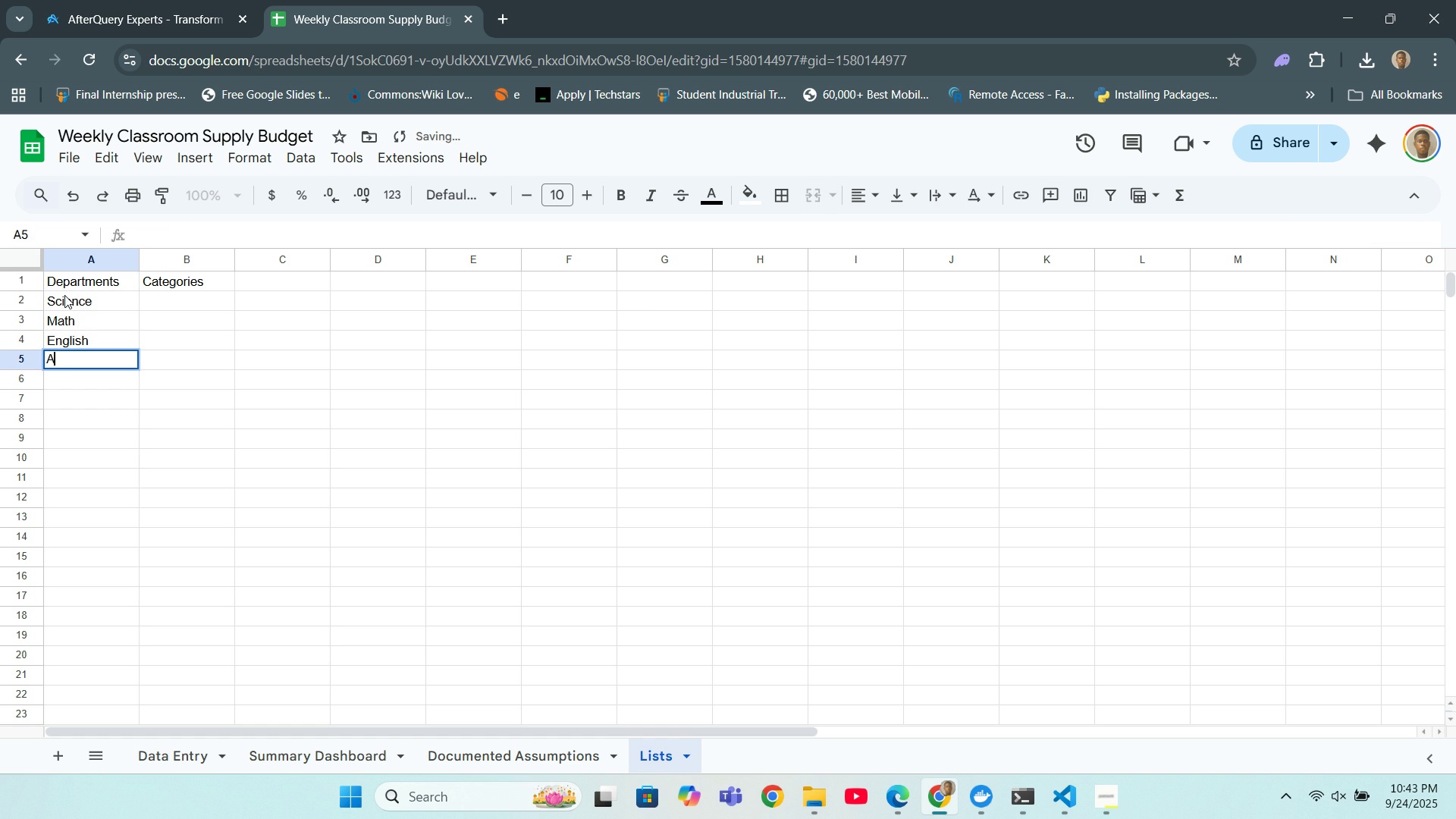 
type(Admin)
 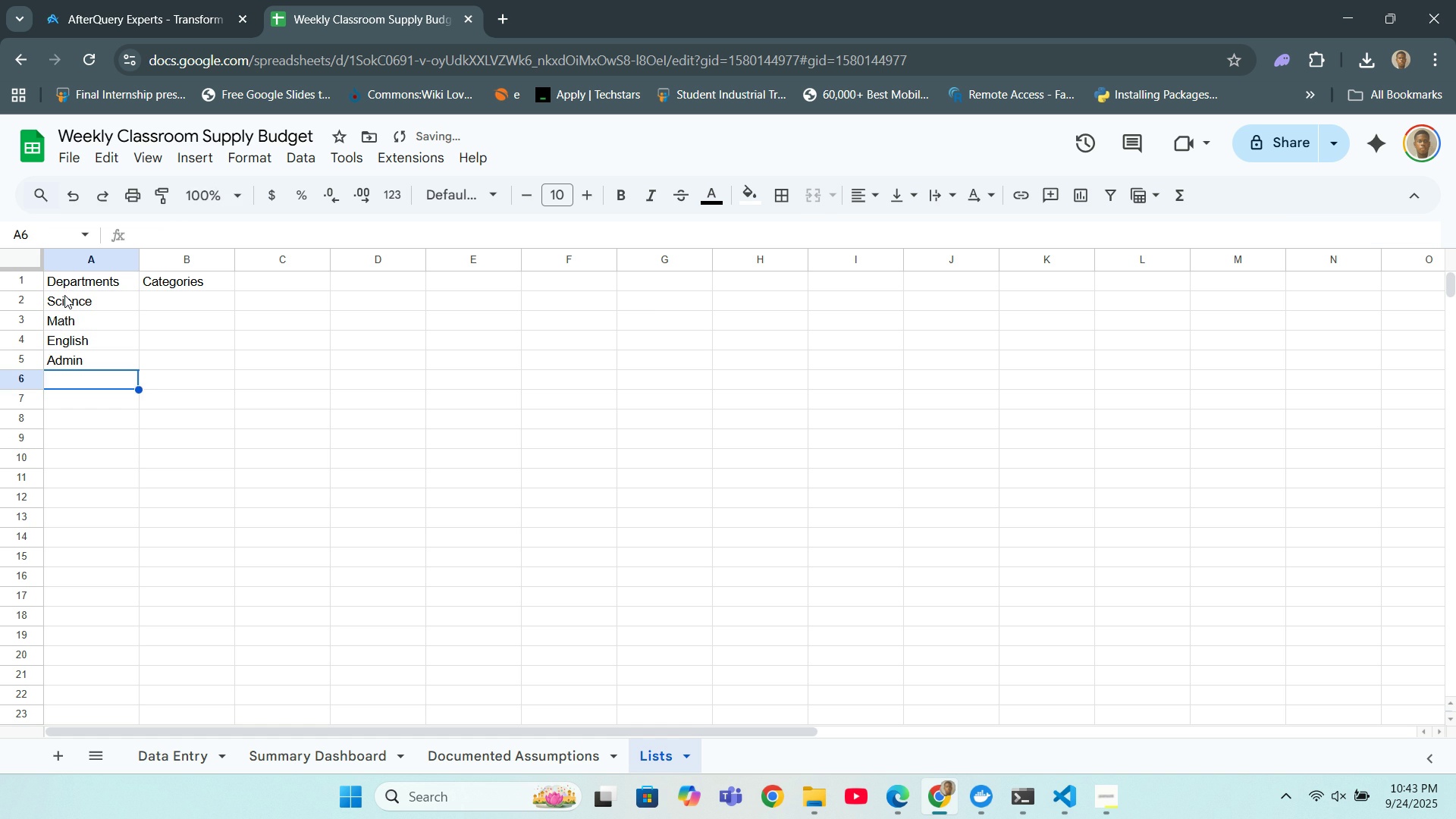 
key(Enter)